 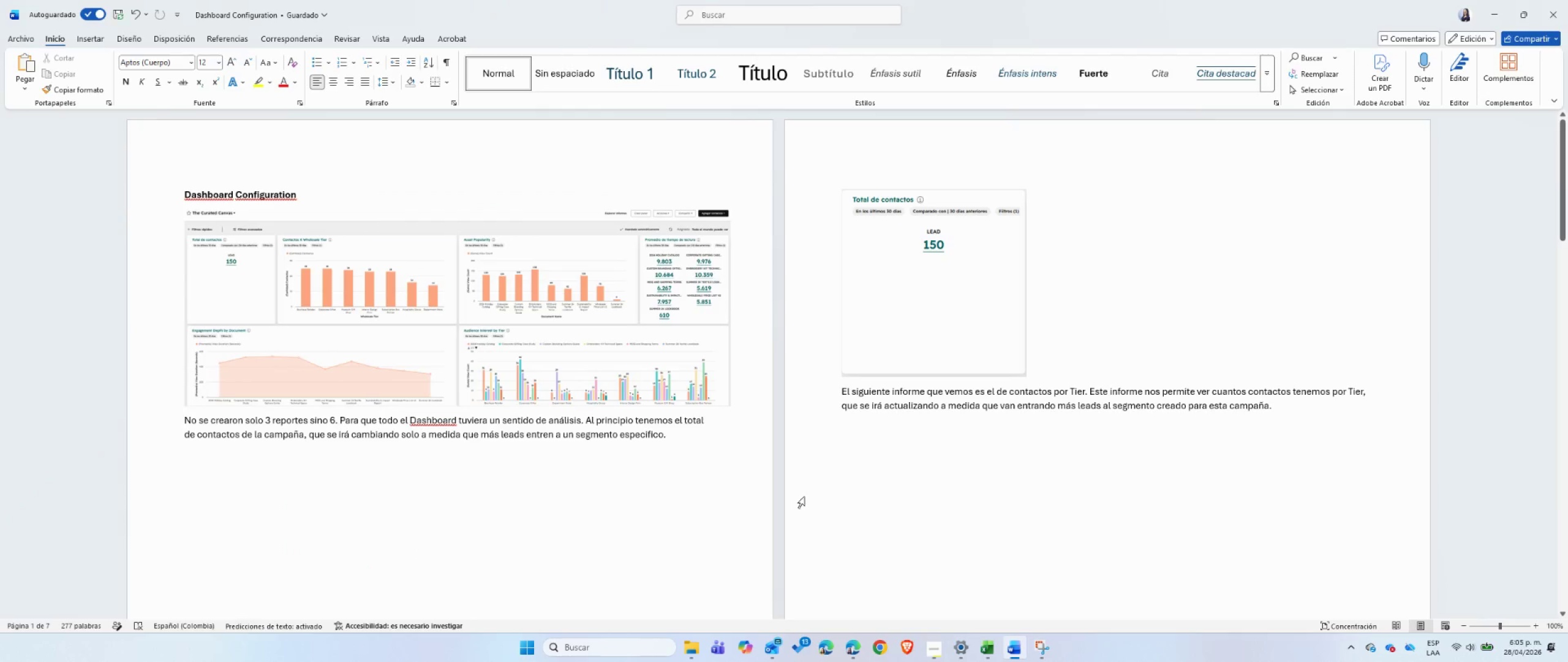 
left_click([854, 652])
 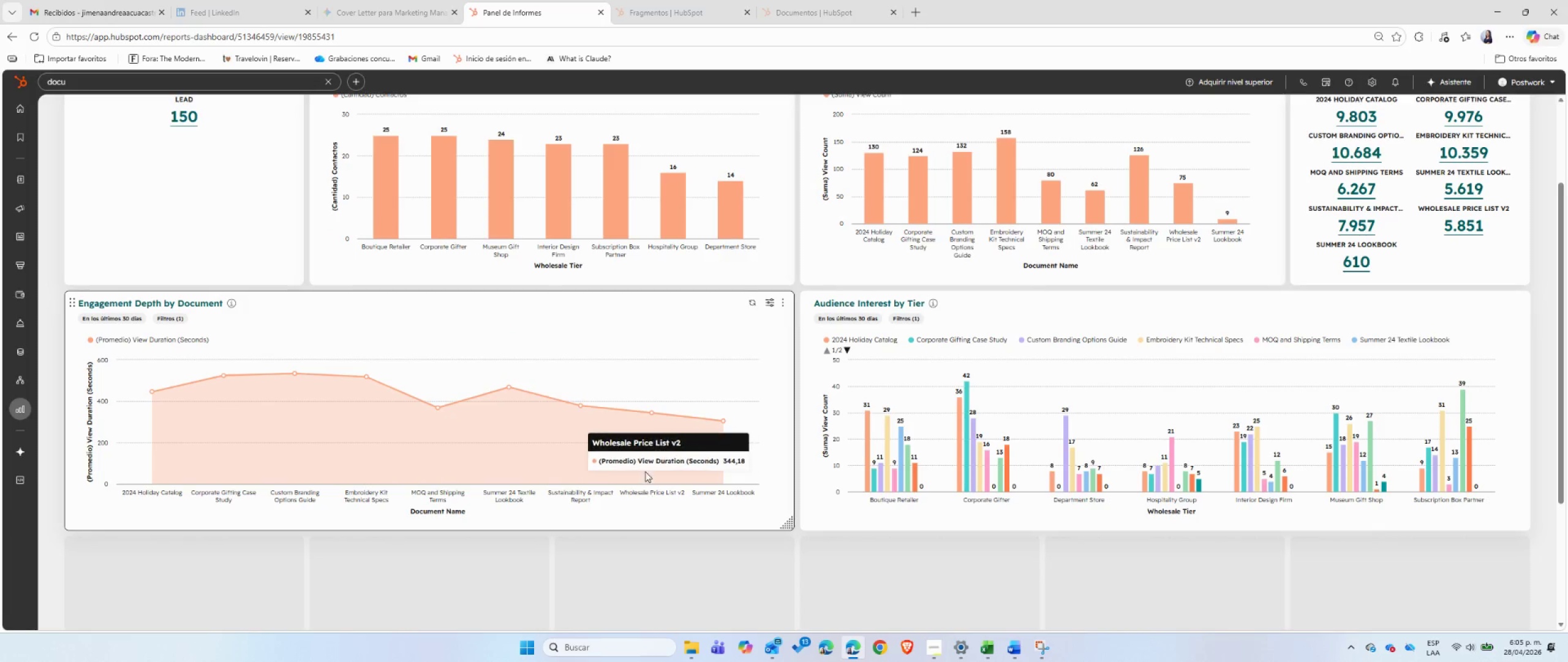 
left_click([643, 0])
 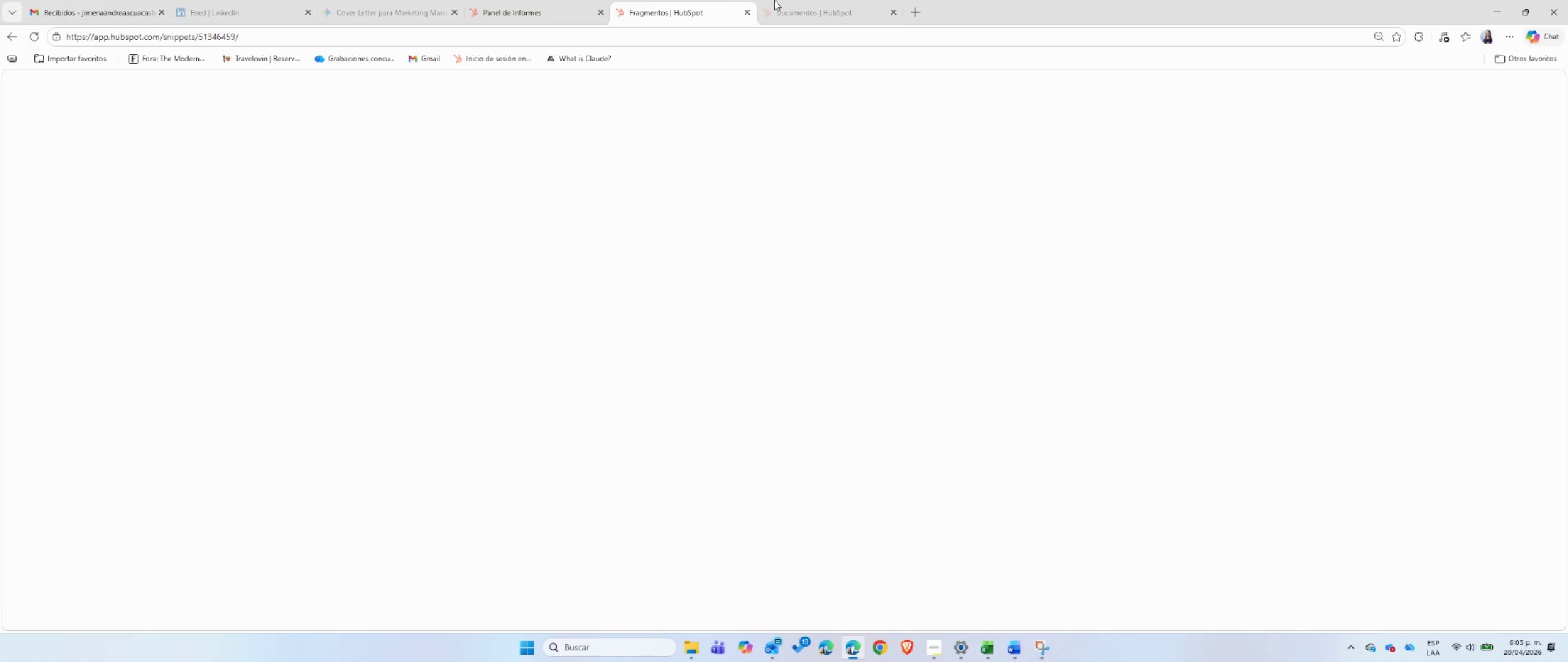 
scroll: coordinate [585, 413], scroll_direction: up, amount: 9.0
 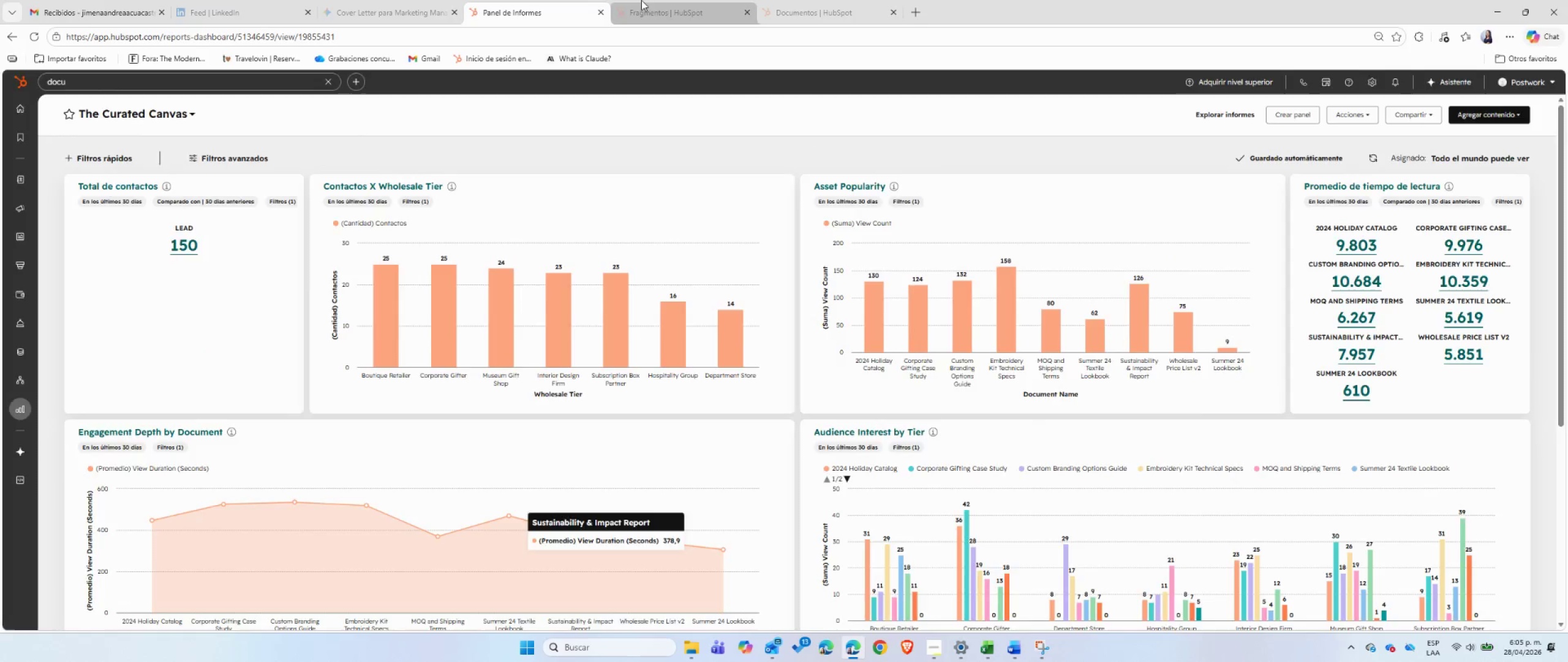 
double_click([775, 0])
 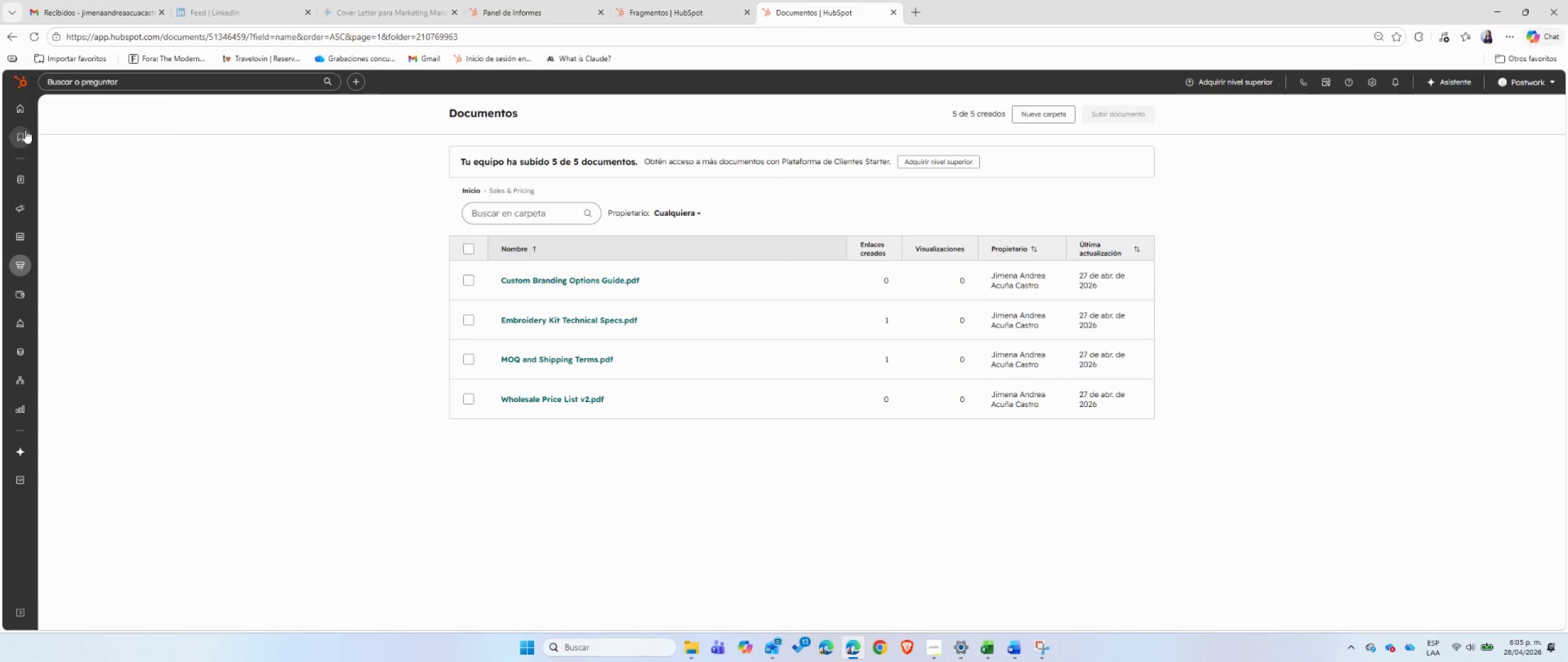 
mouse_move([22, 201])
 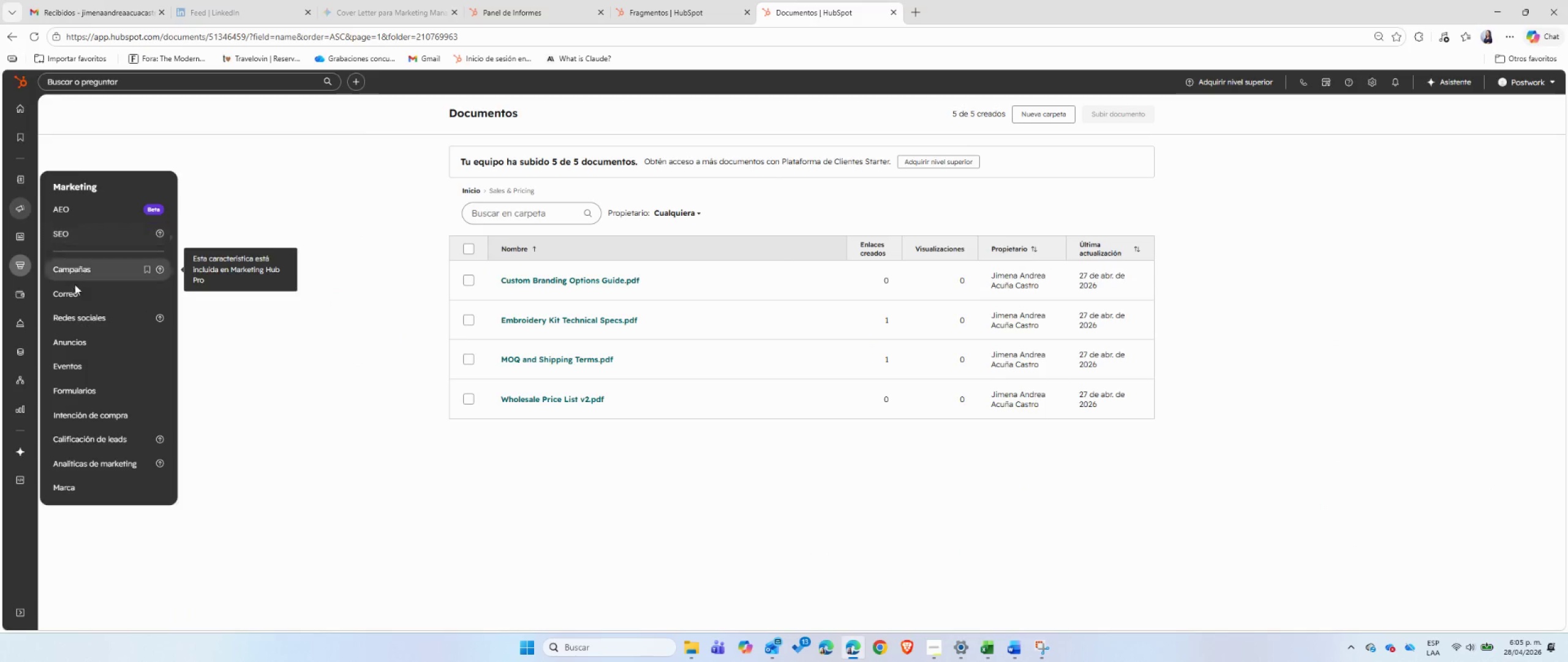 
left_click([74, 292])
 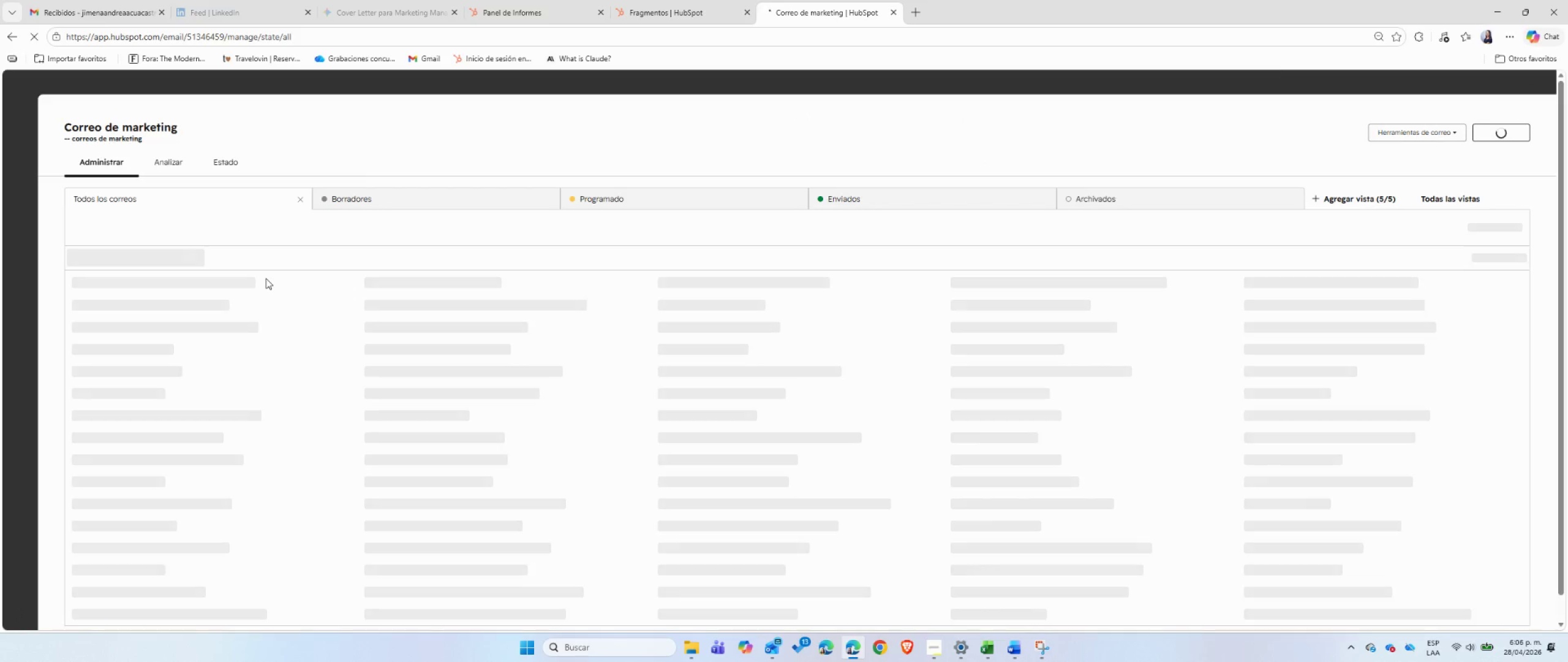 
wait(13.32)
 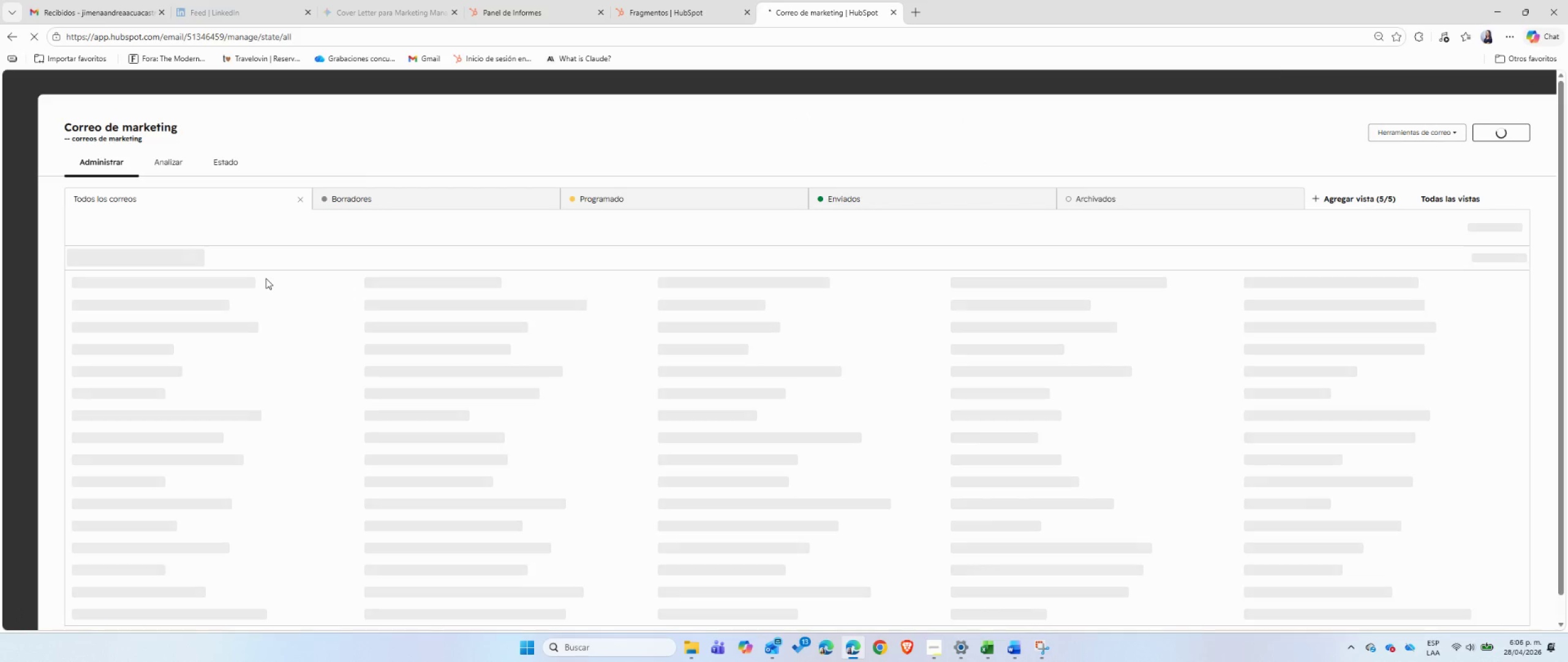 
left_click([929, 647])